 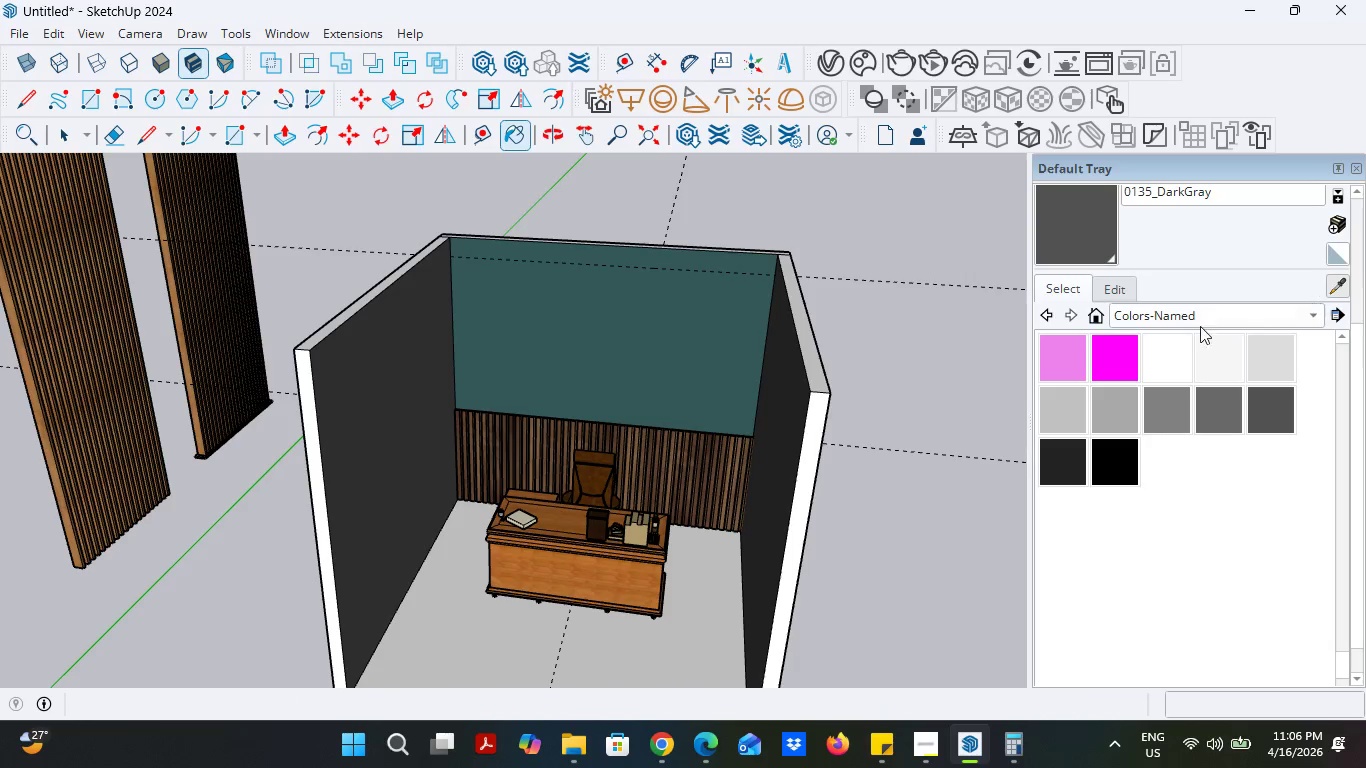 
left_click([643, 376])
 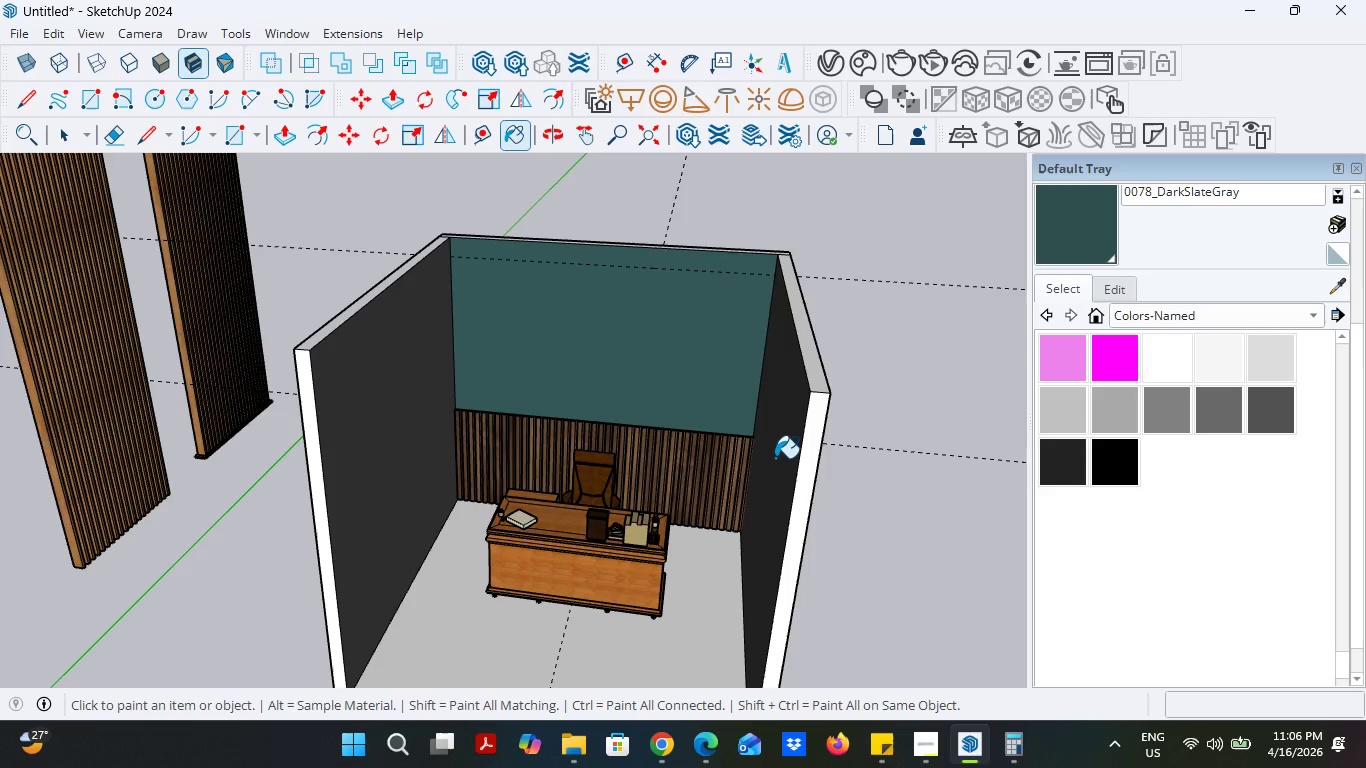 
left_click([777, 460])
 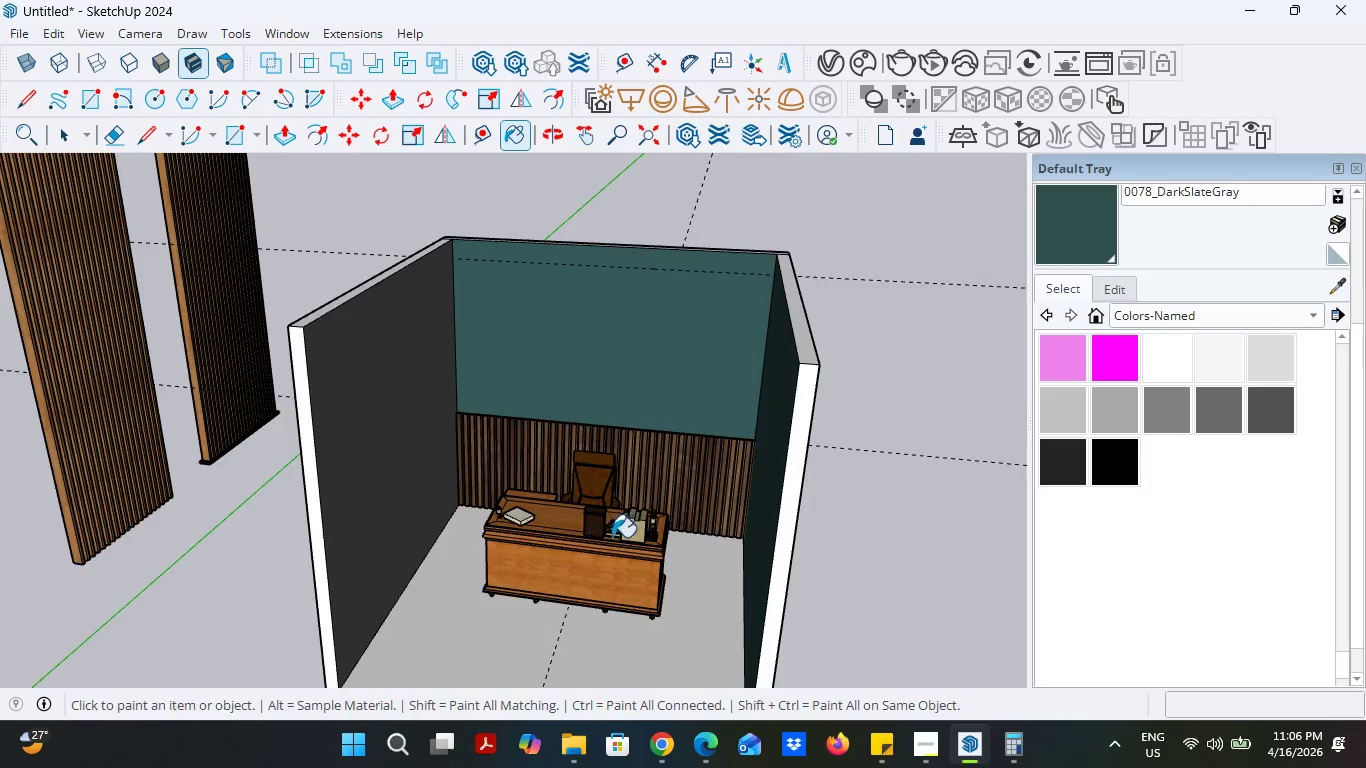 
key(Control+ControlLeft)
 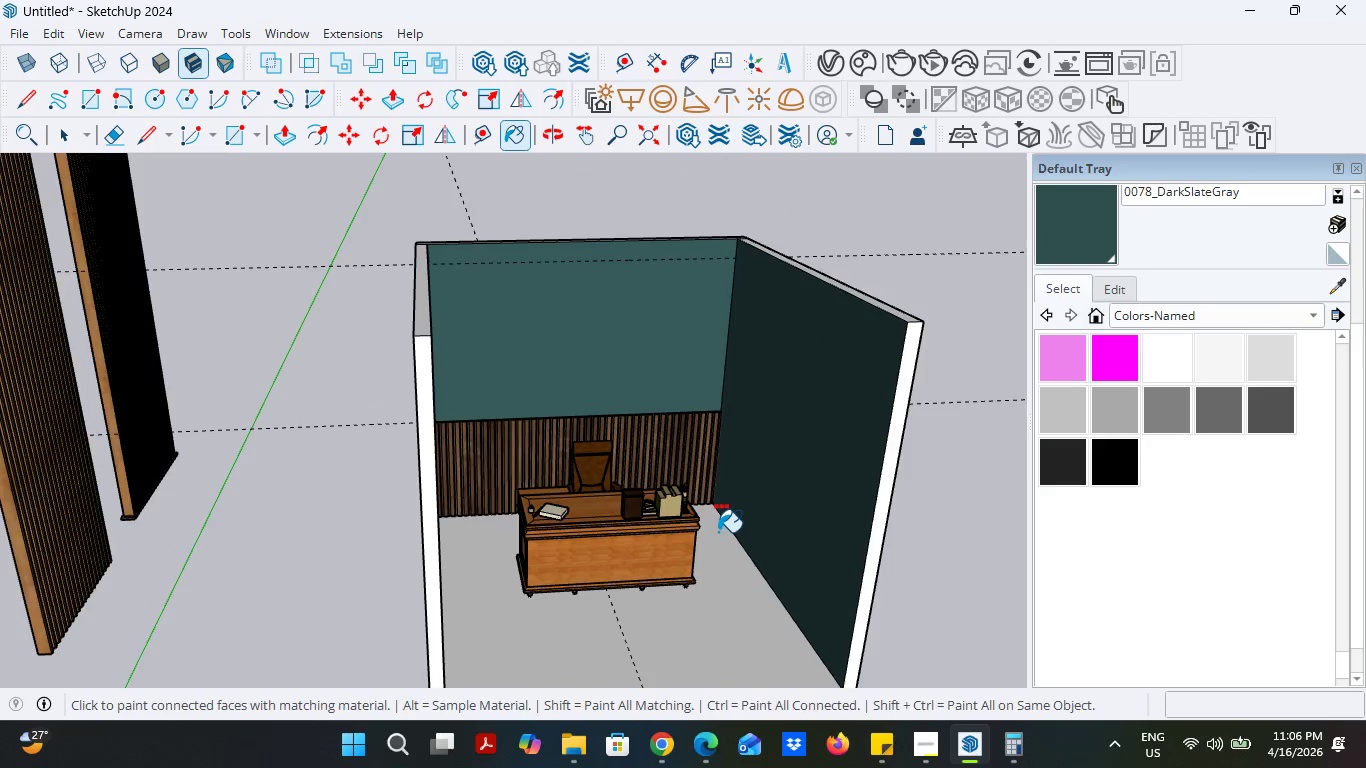 
key(Control+Z)
 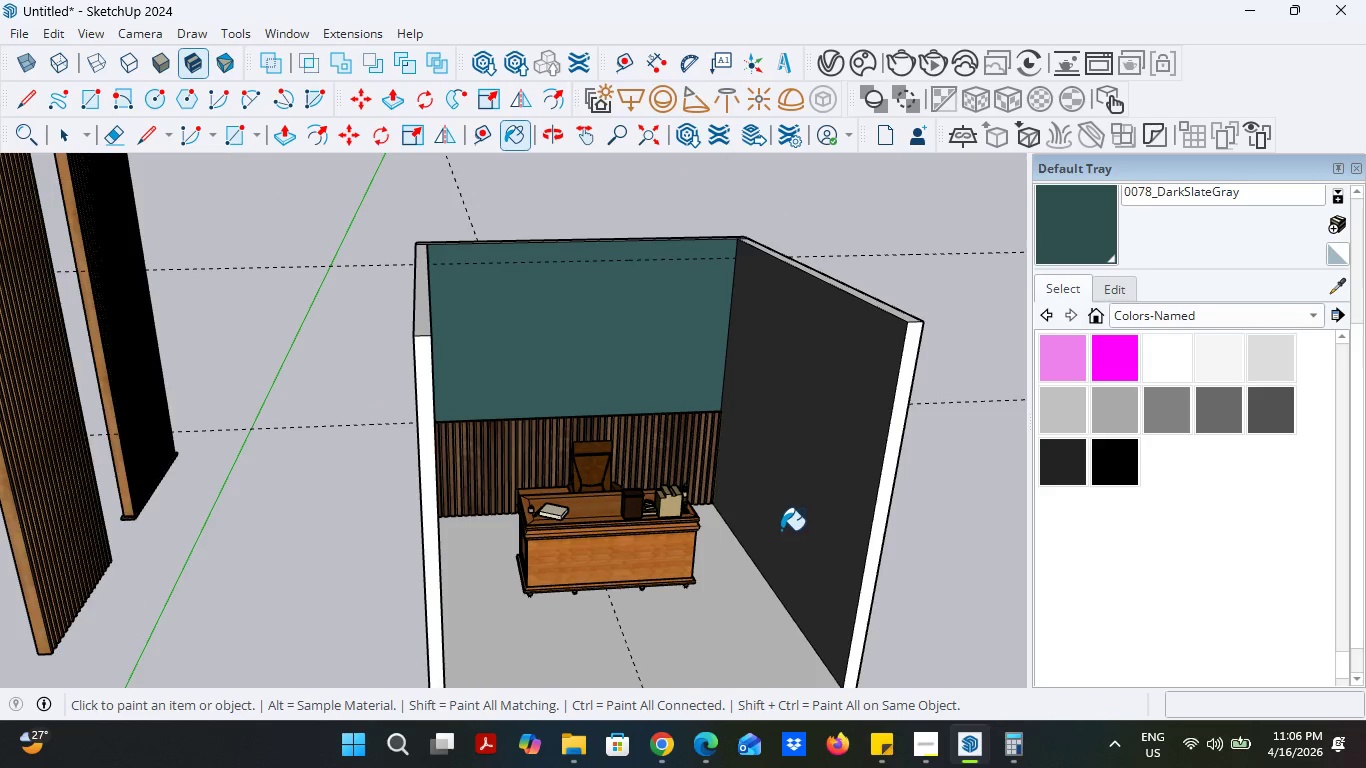 
scroll: coordinate [787, 528], scroll_direction: up, amount: 3.0
 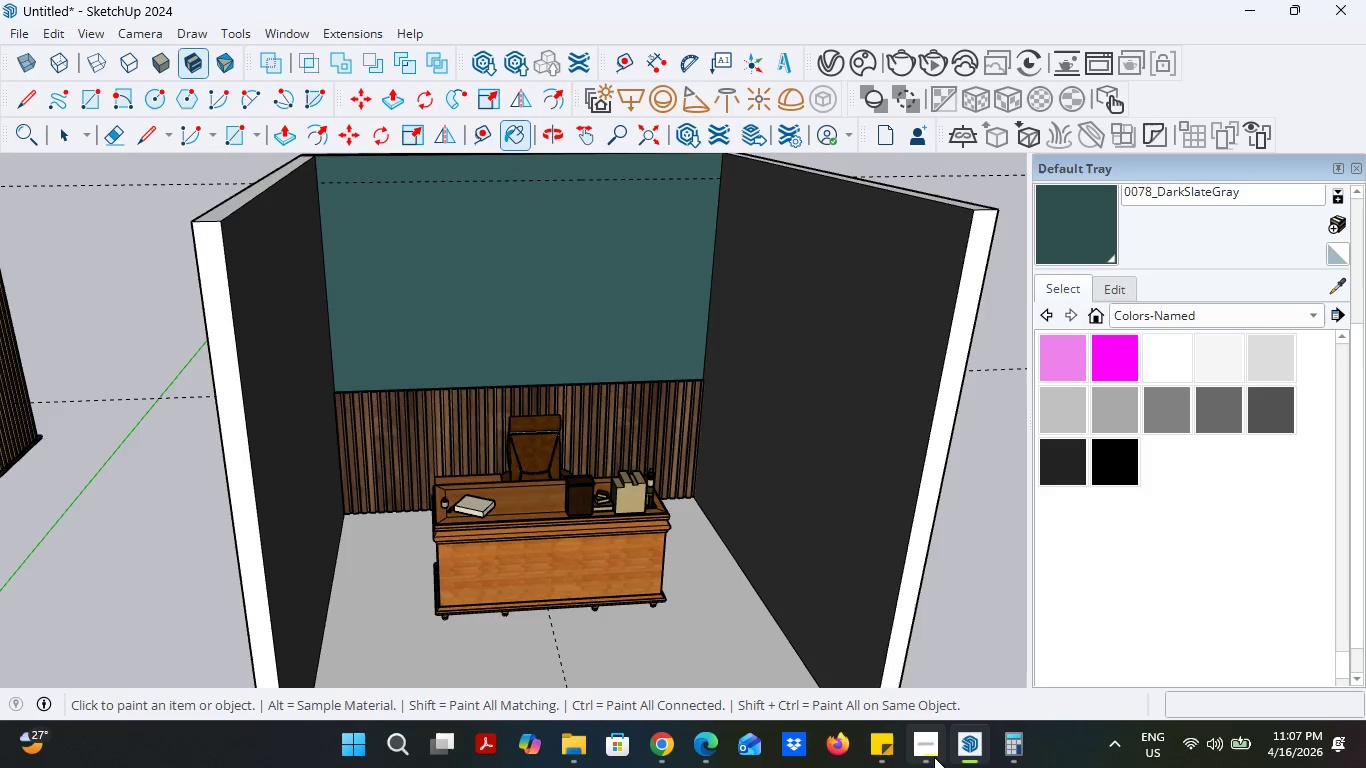 
left_click([932, 756])